 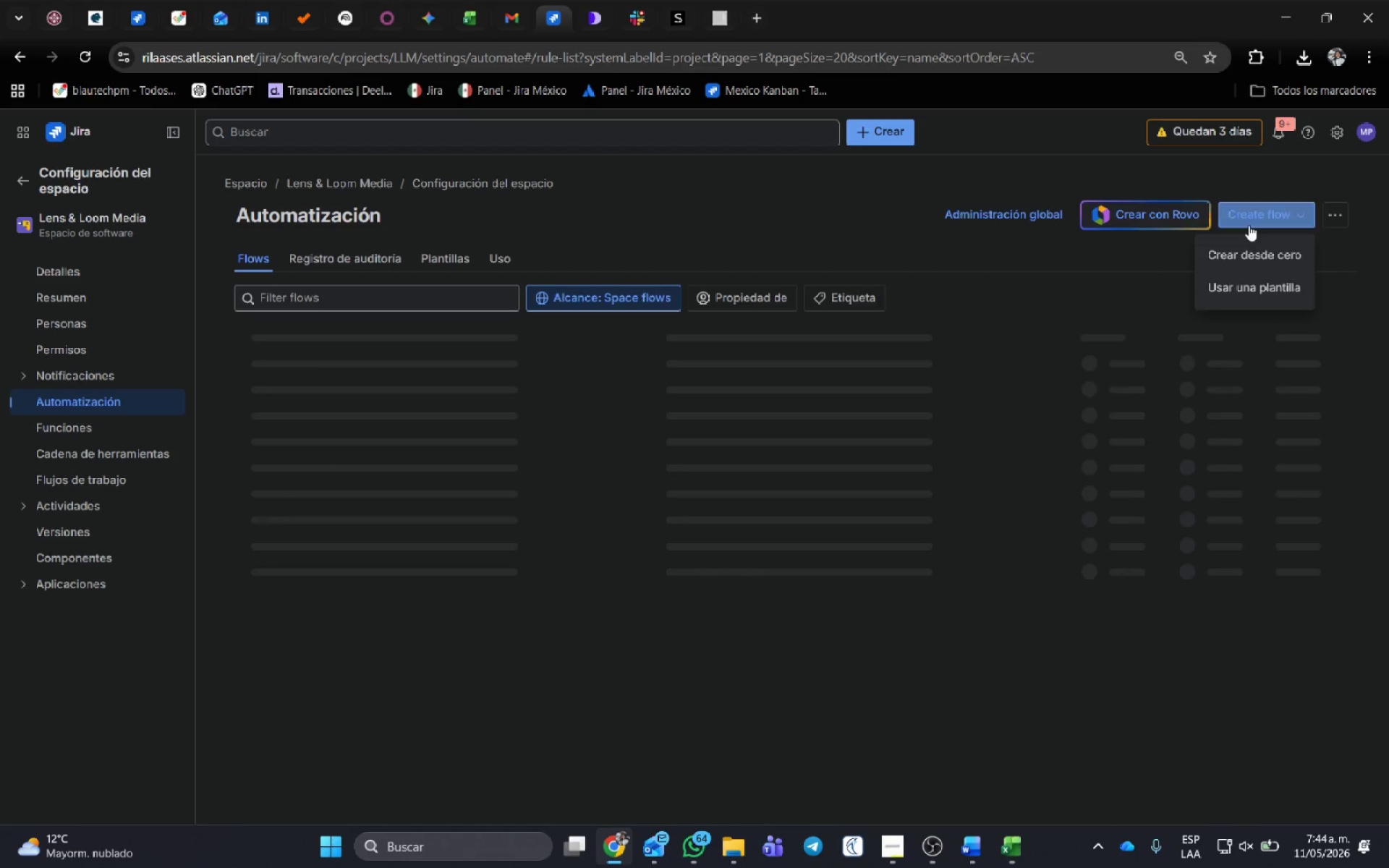 
left_click([1249, 257])
 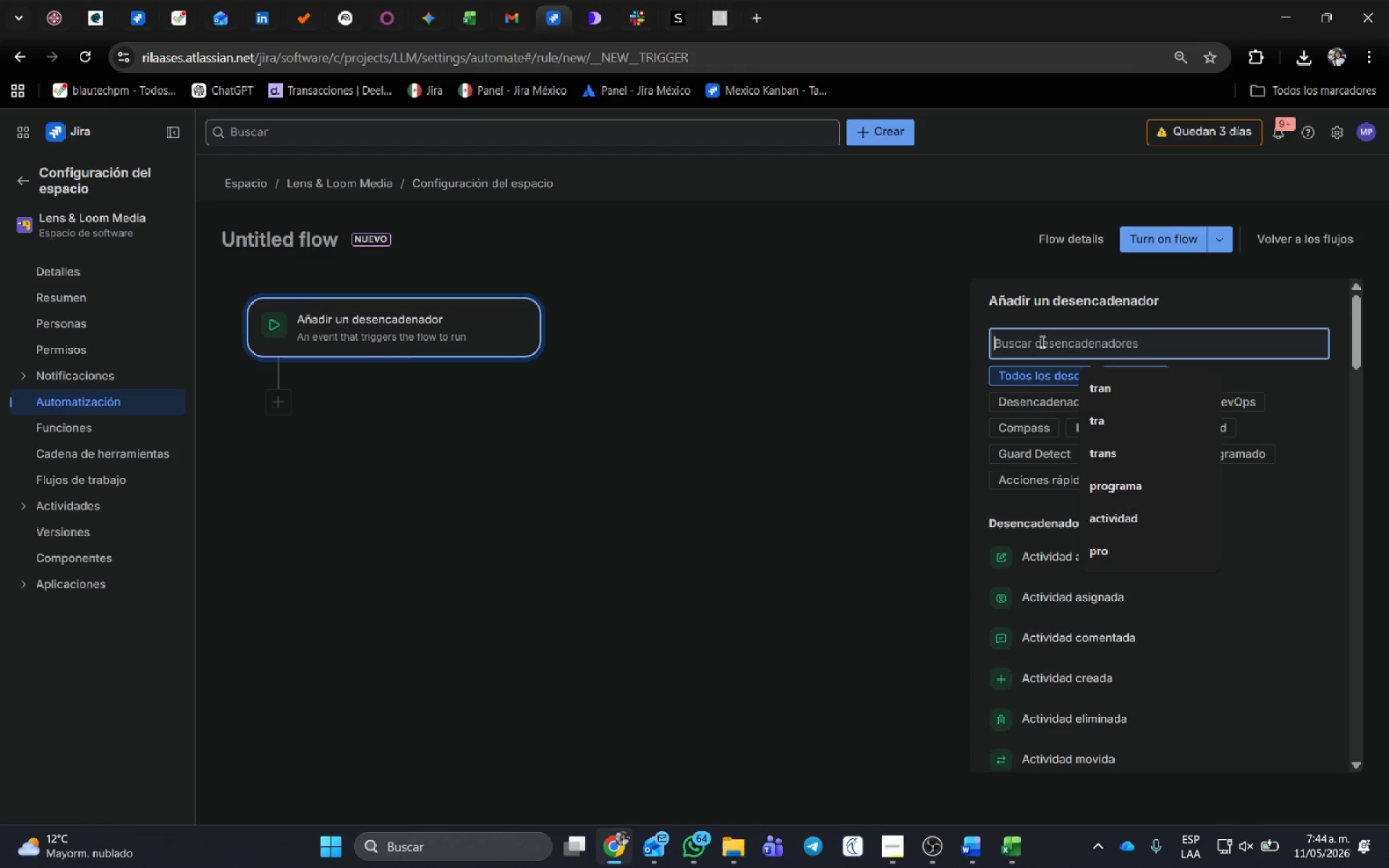 
type(tra)
 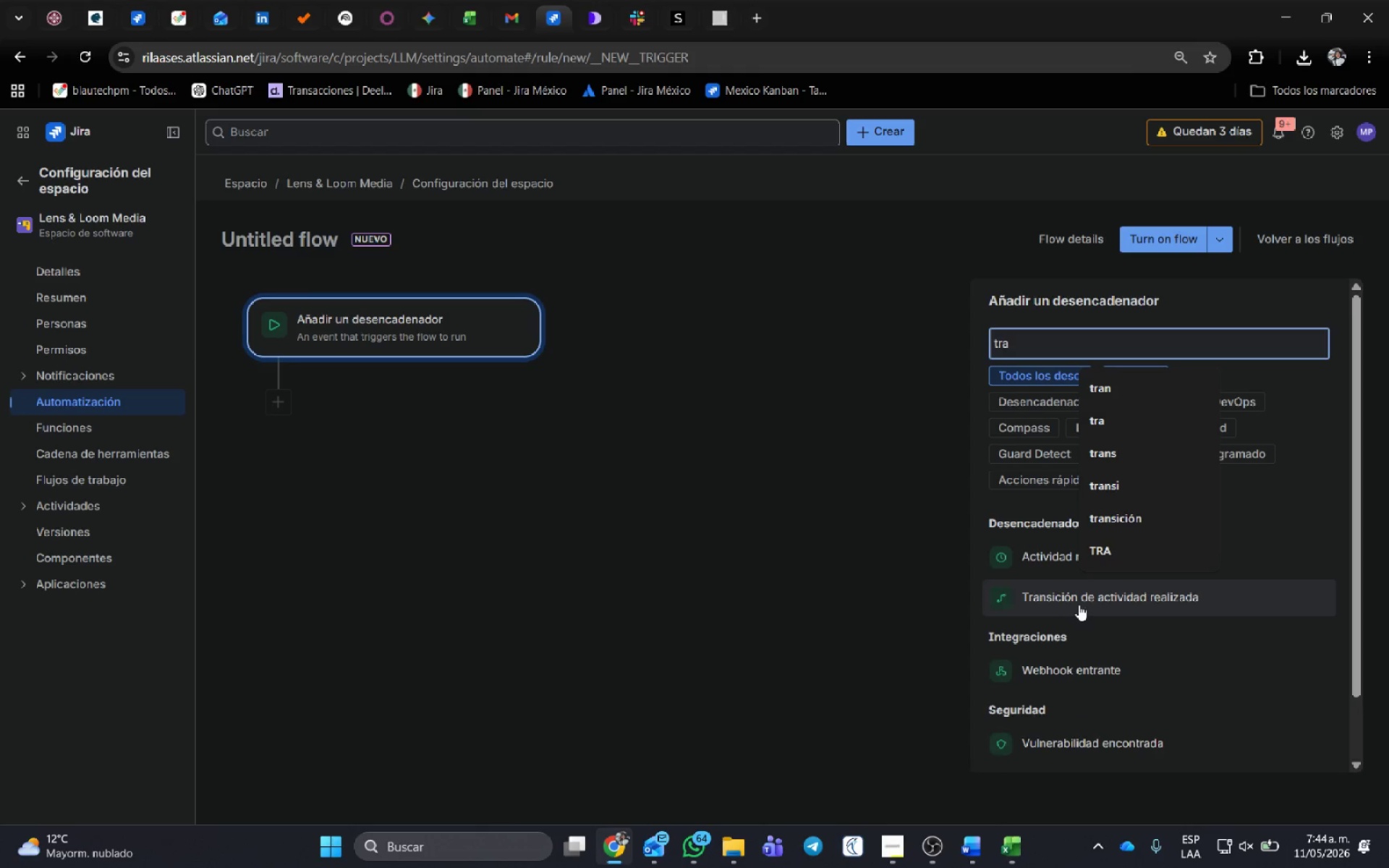 
left_click([1062, 605])
 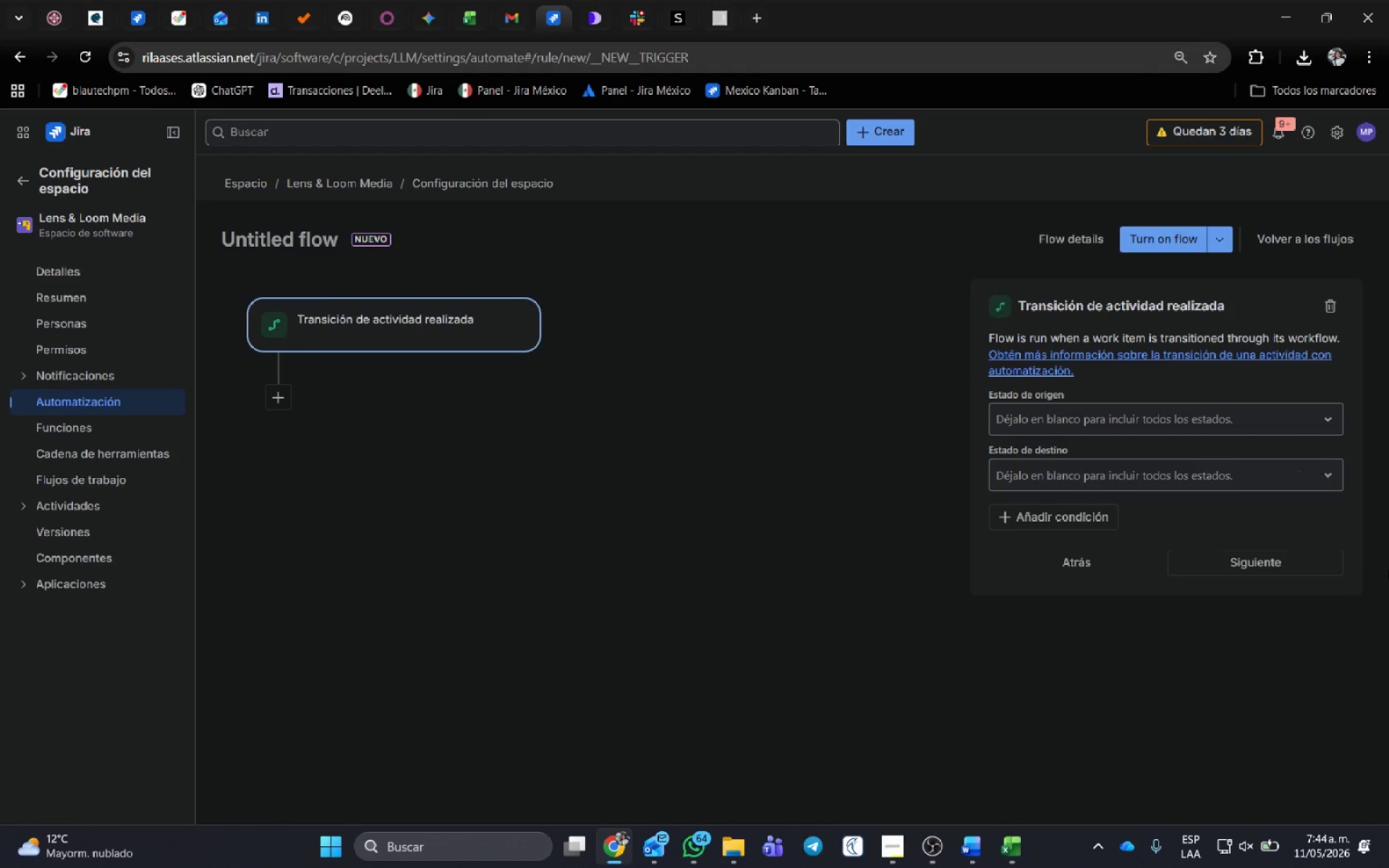 
key(Alt+AltLeft)
 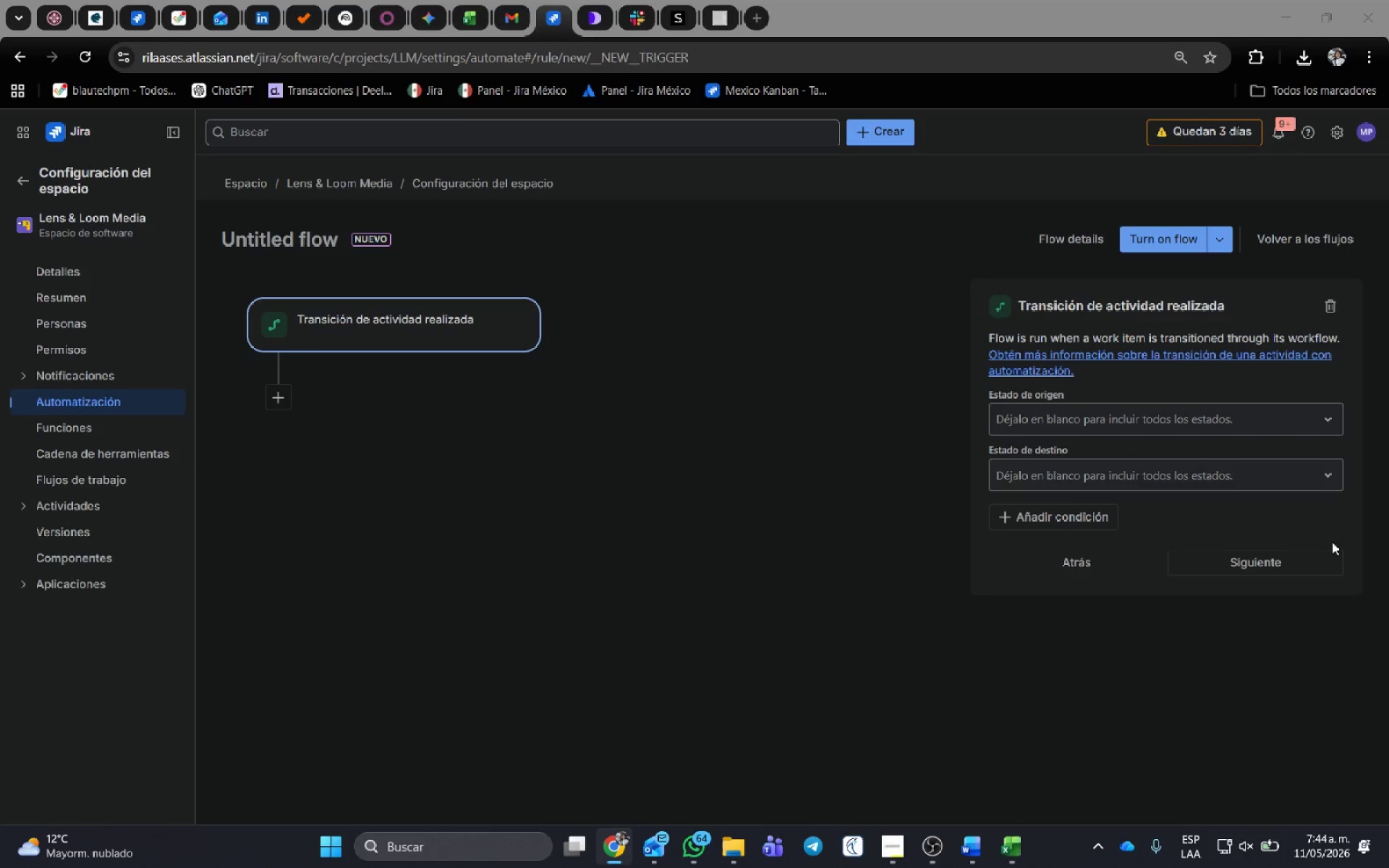 
key(Alt+Tab)